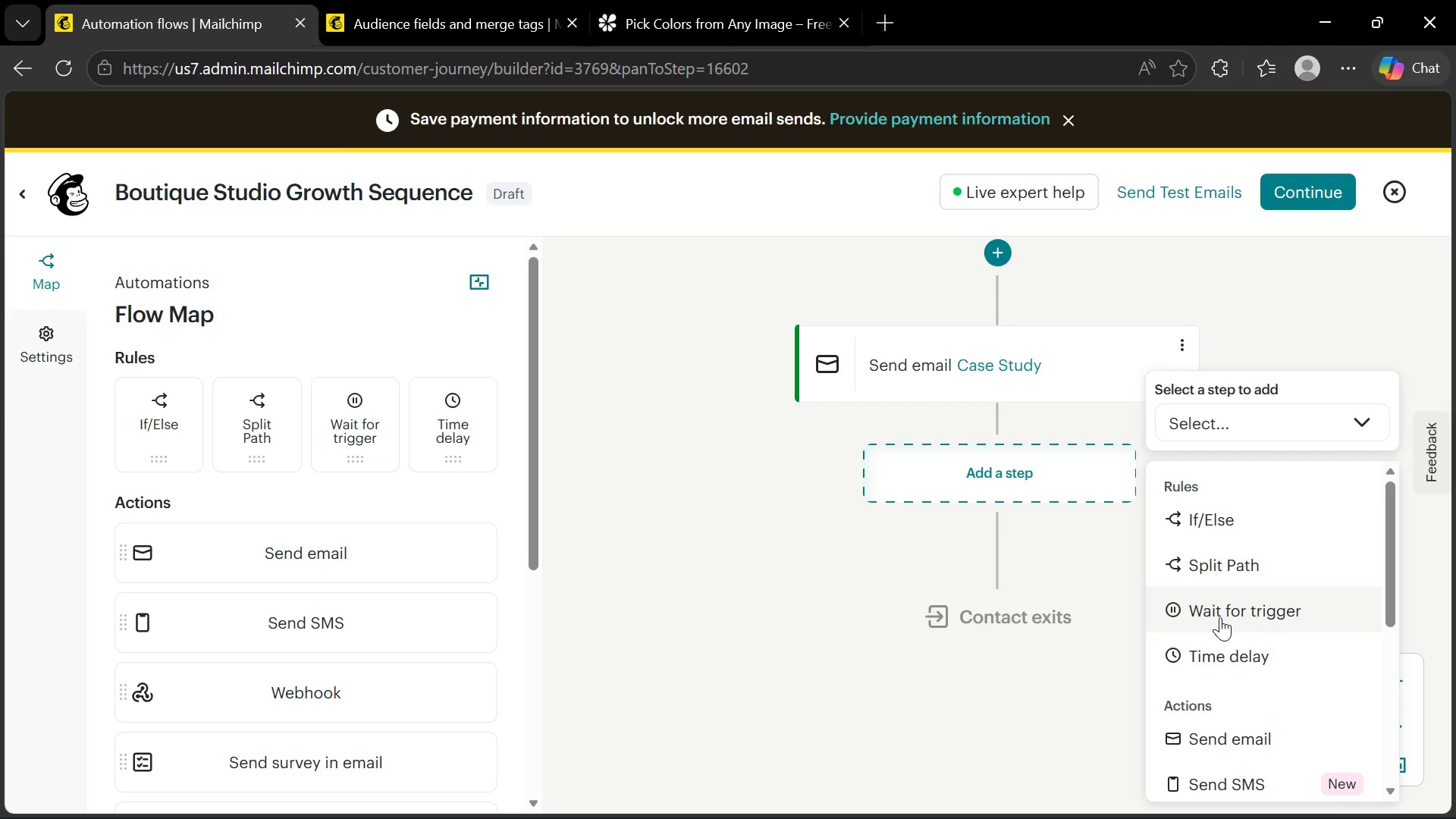 
wait(5.06)
 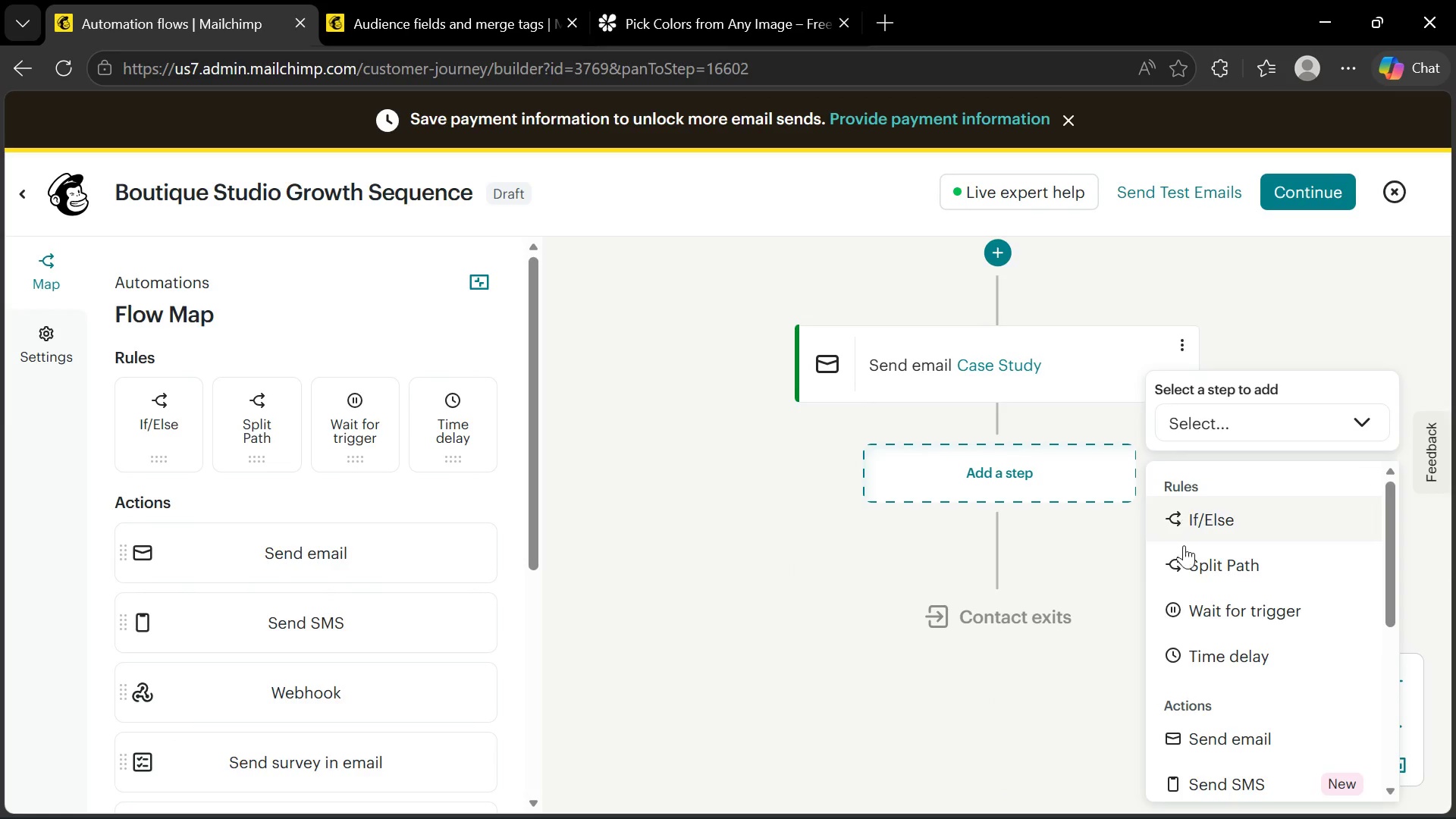 
left_click([1226, 656])
 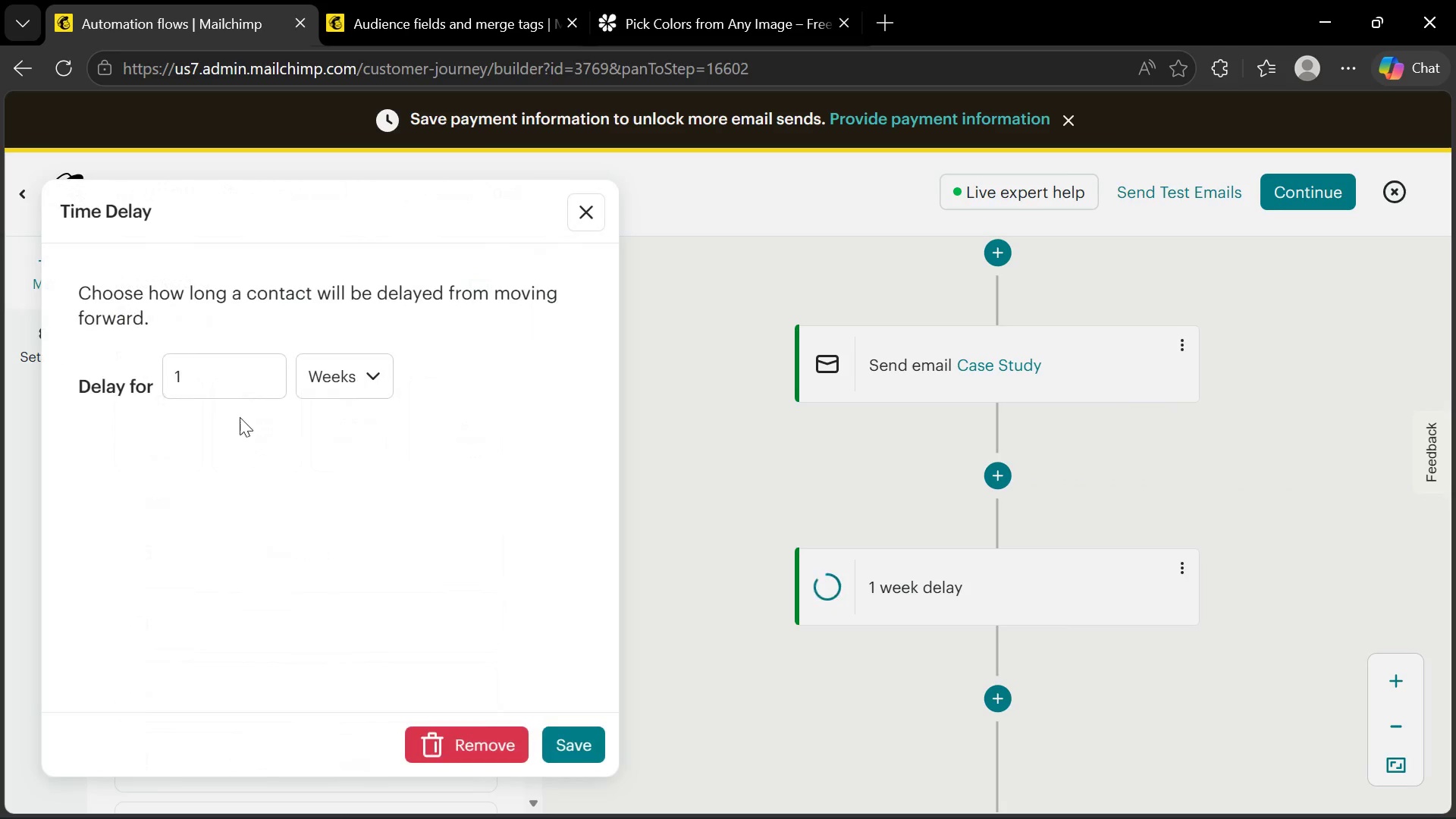 
left_click_drag(start_coordinate=[206, 381], to_coordinate=[165, 376])
 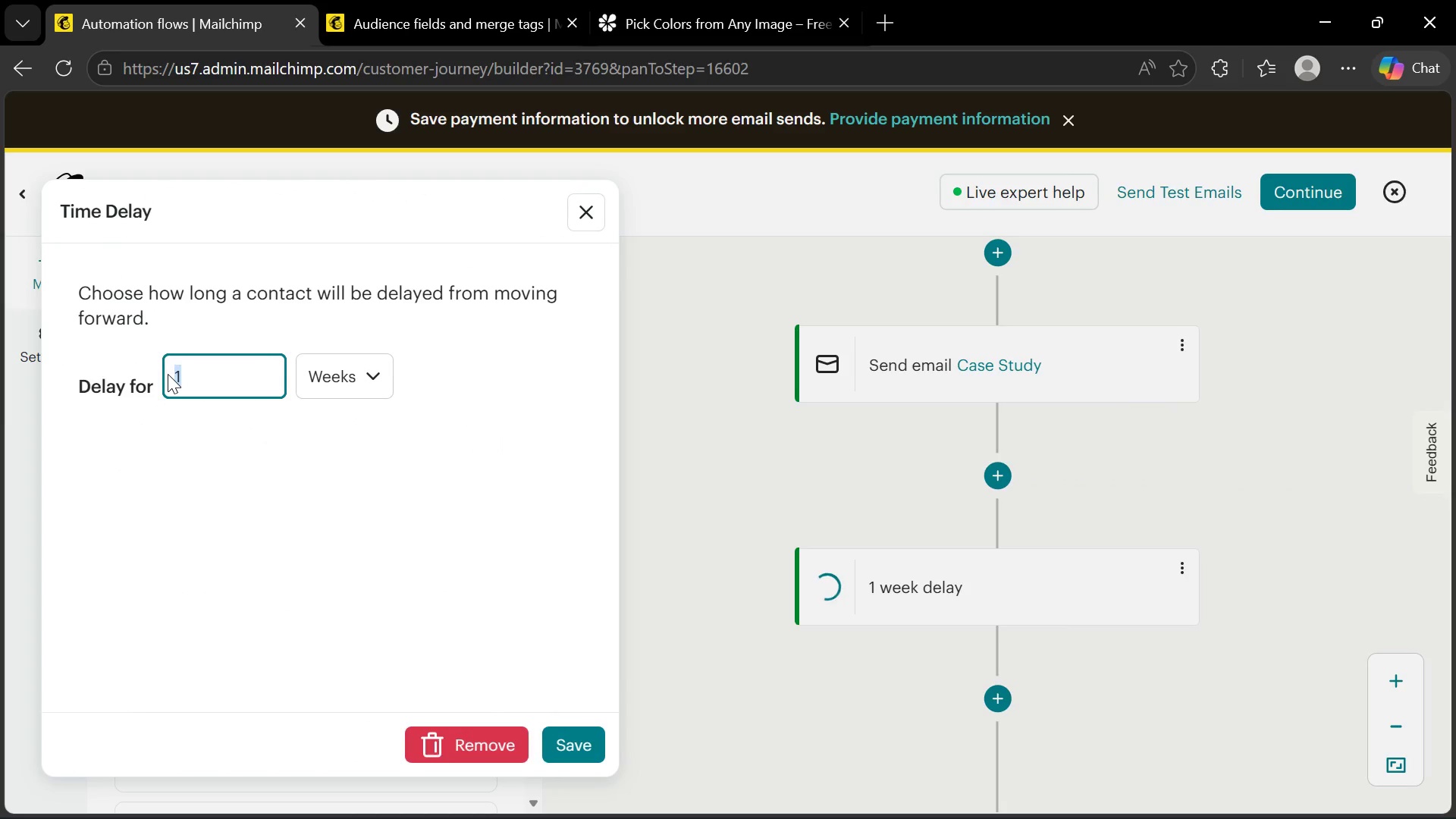 
scroll: coordinate [191, 371], scroll_direction: up, amount: 3.0
 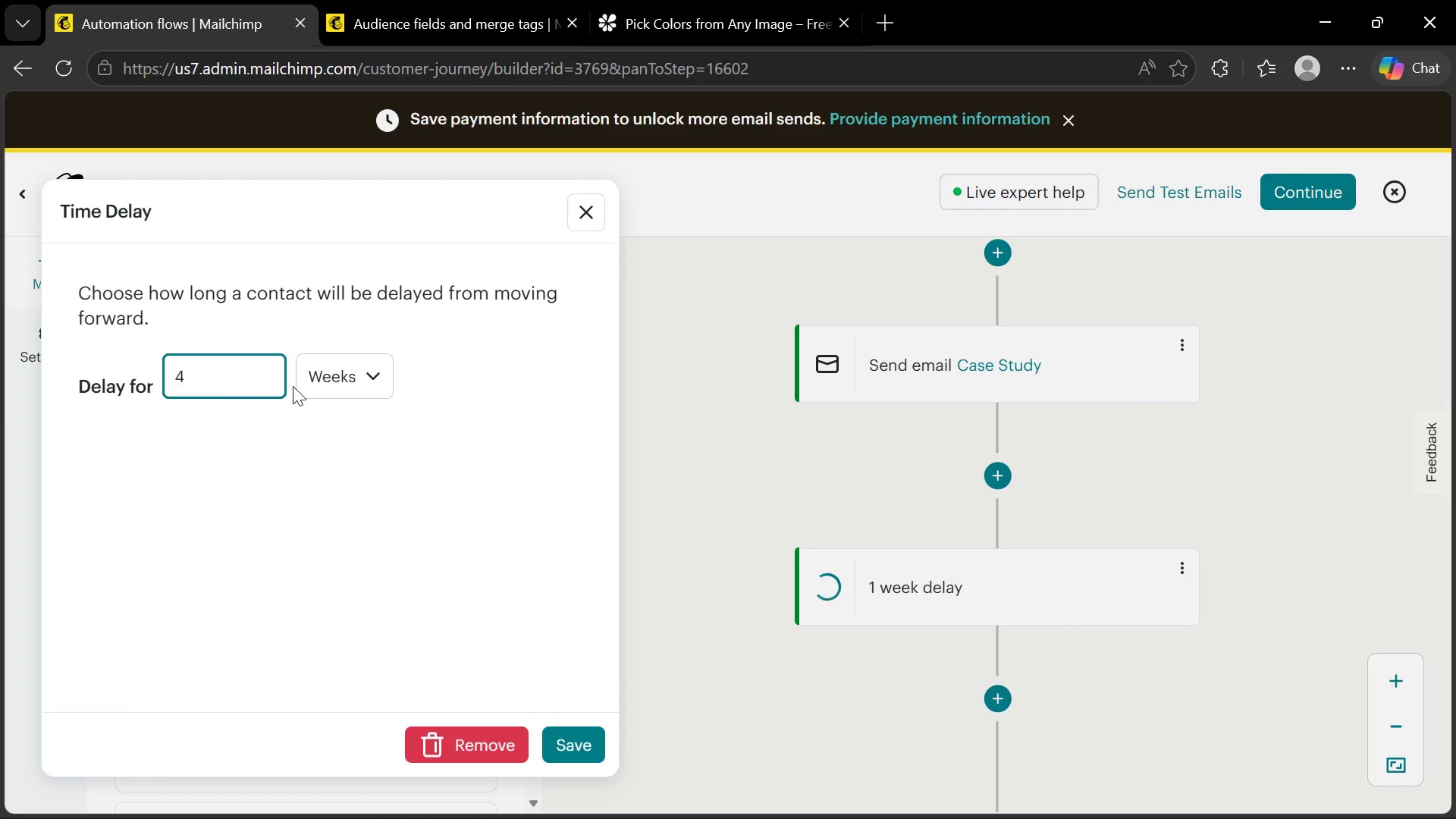 
left_click([320, 381])
 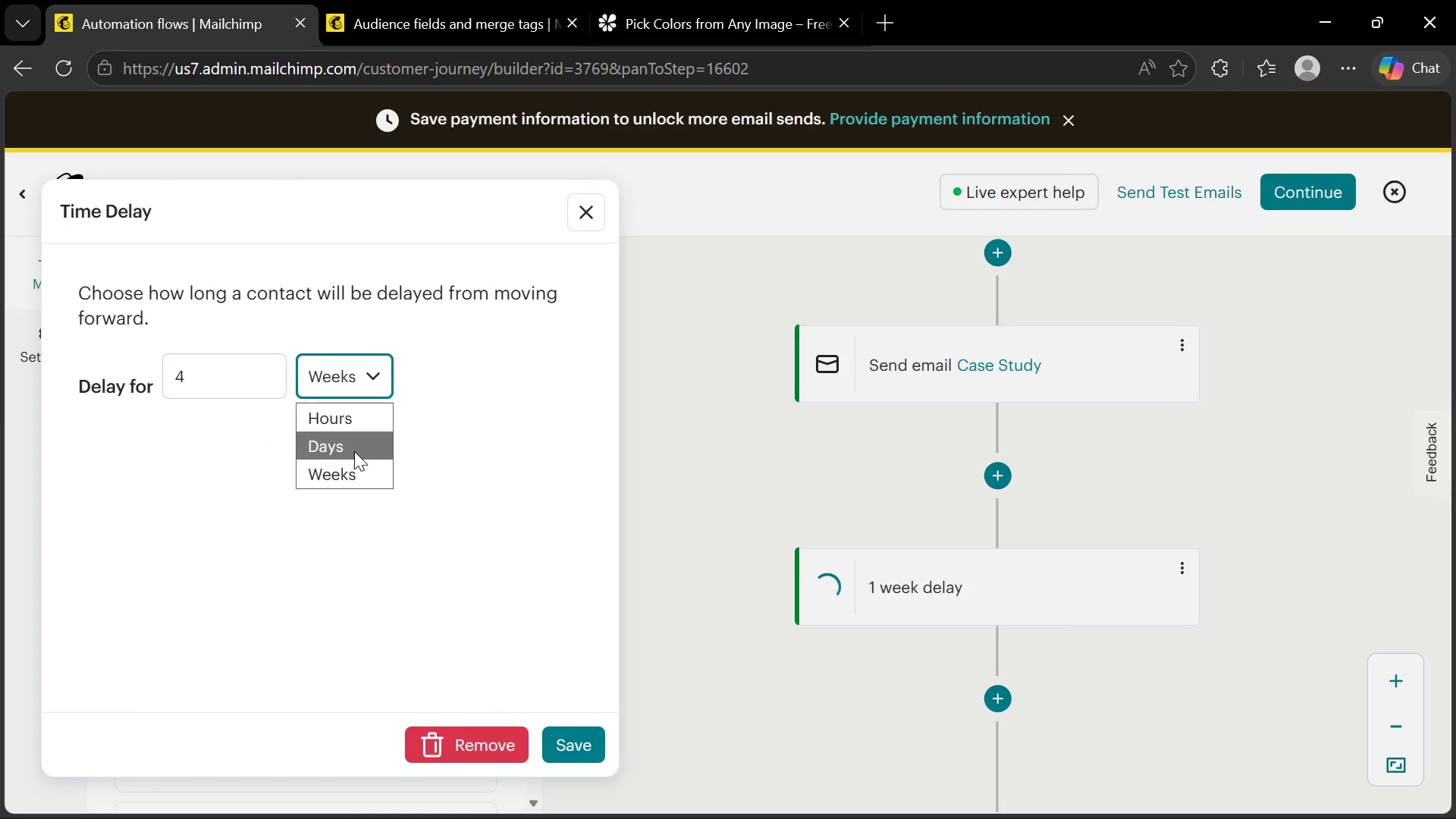 
left_click([354, 451])
 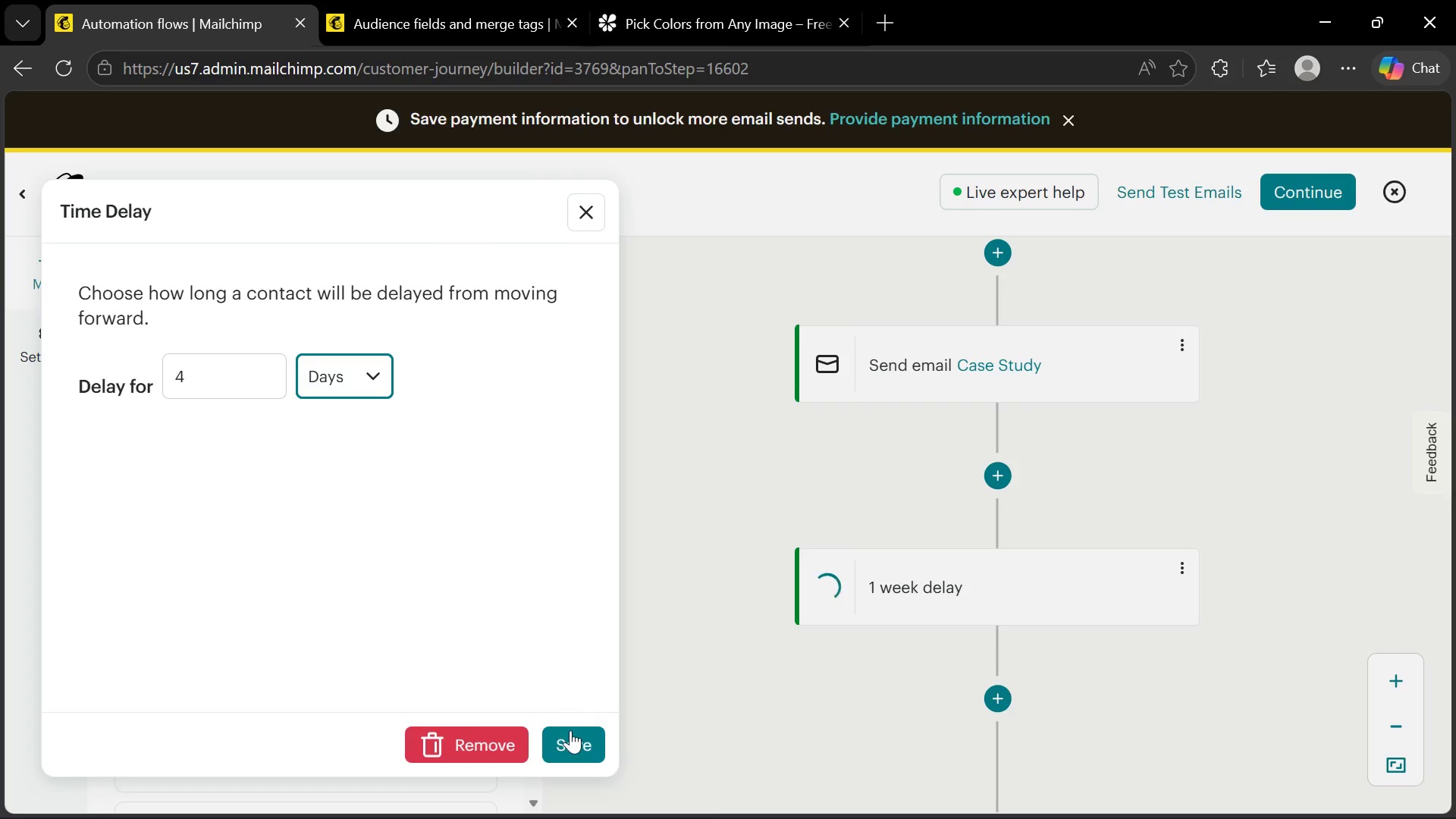 
left_click([570, 730])
 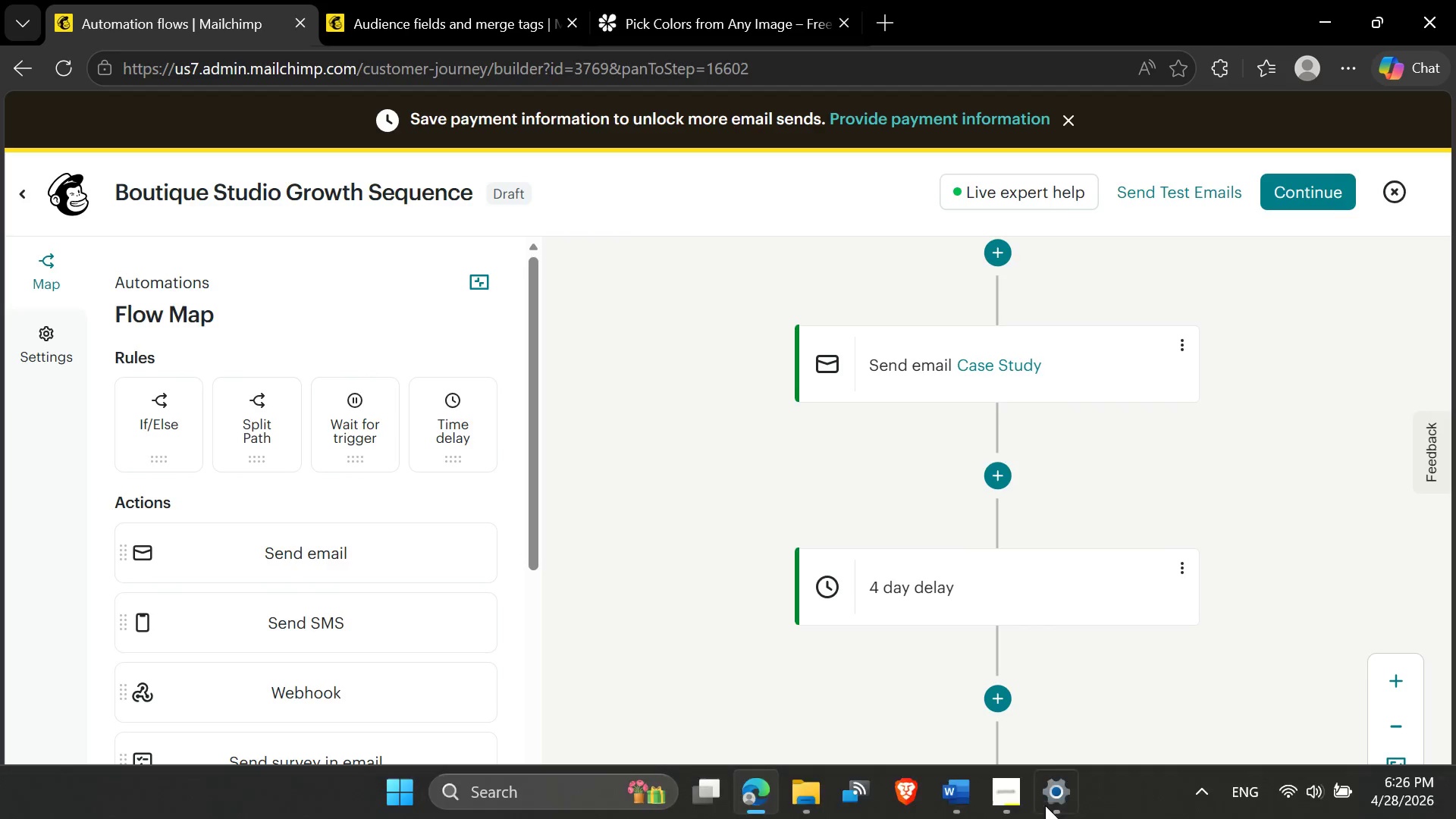 
left_click([1010, 795])